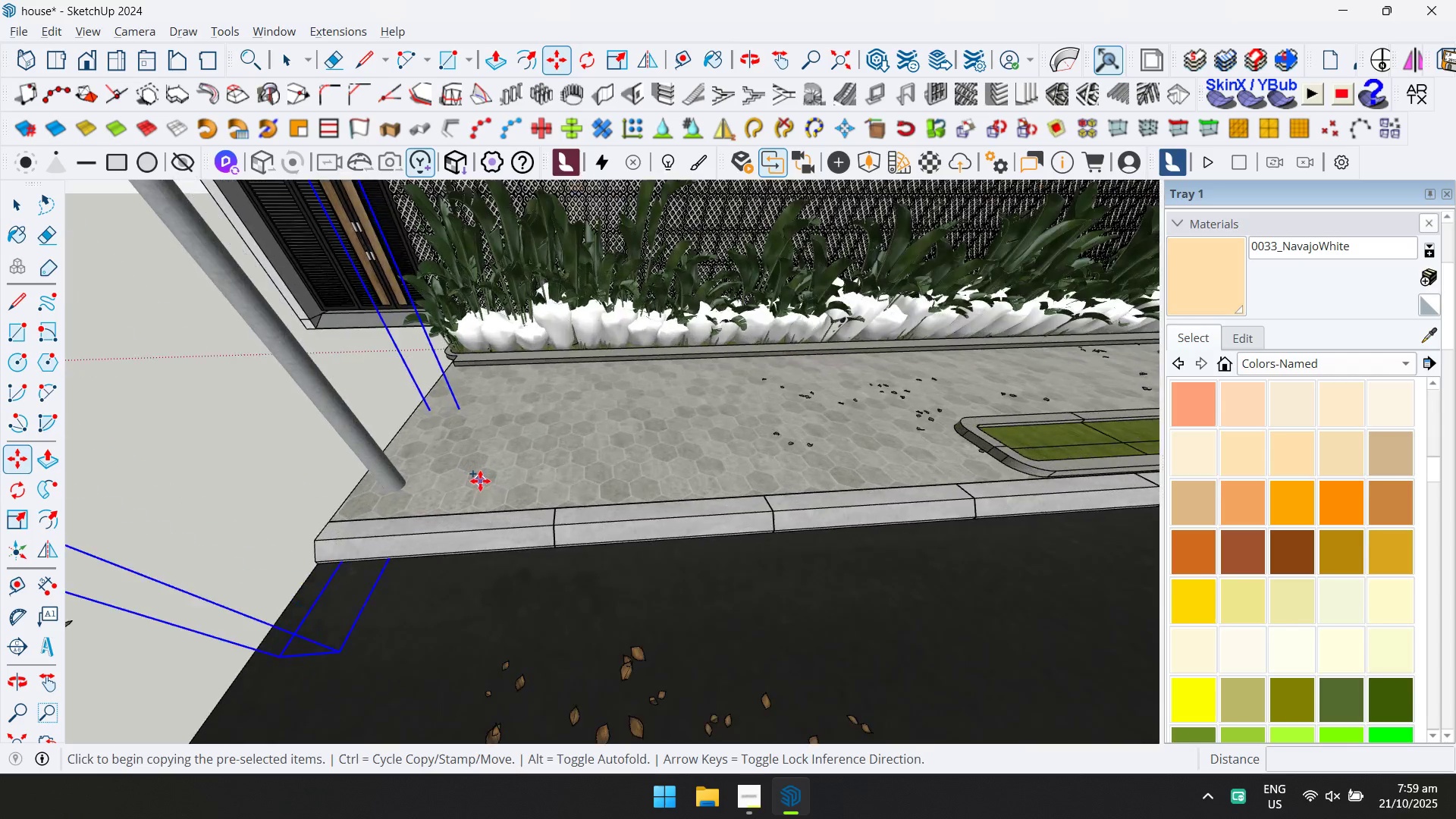 
key(Control+ControlLeft)
 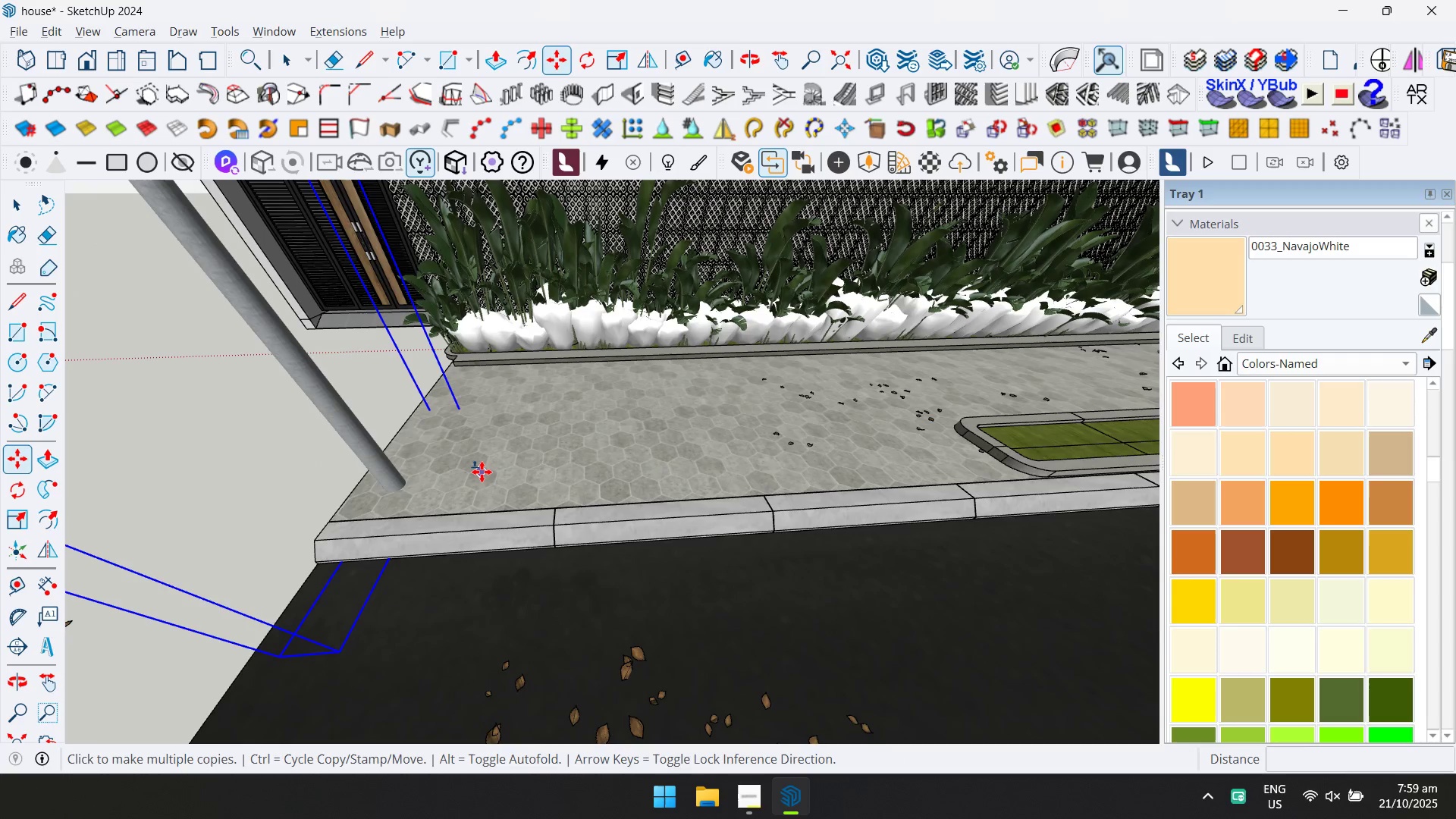 
key(Control+ControlLeft)
 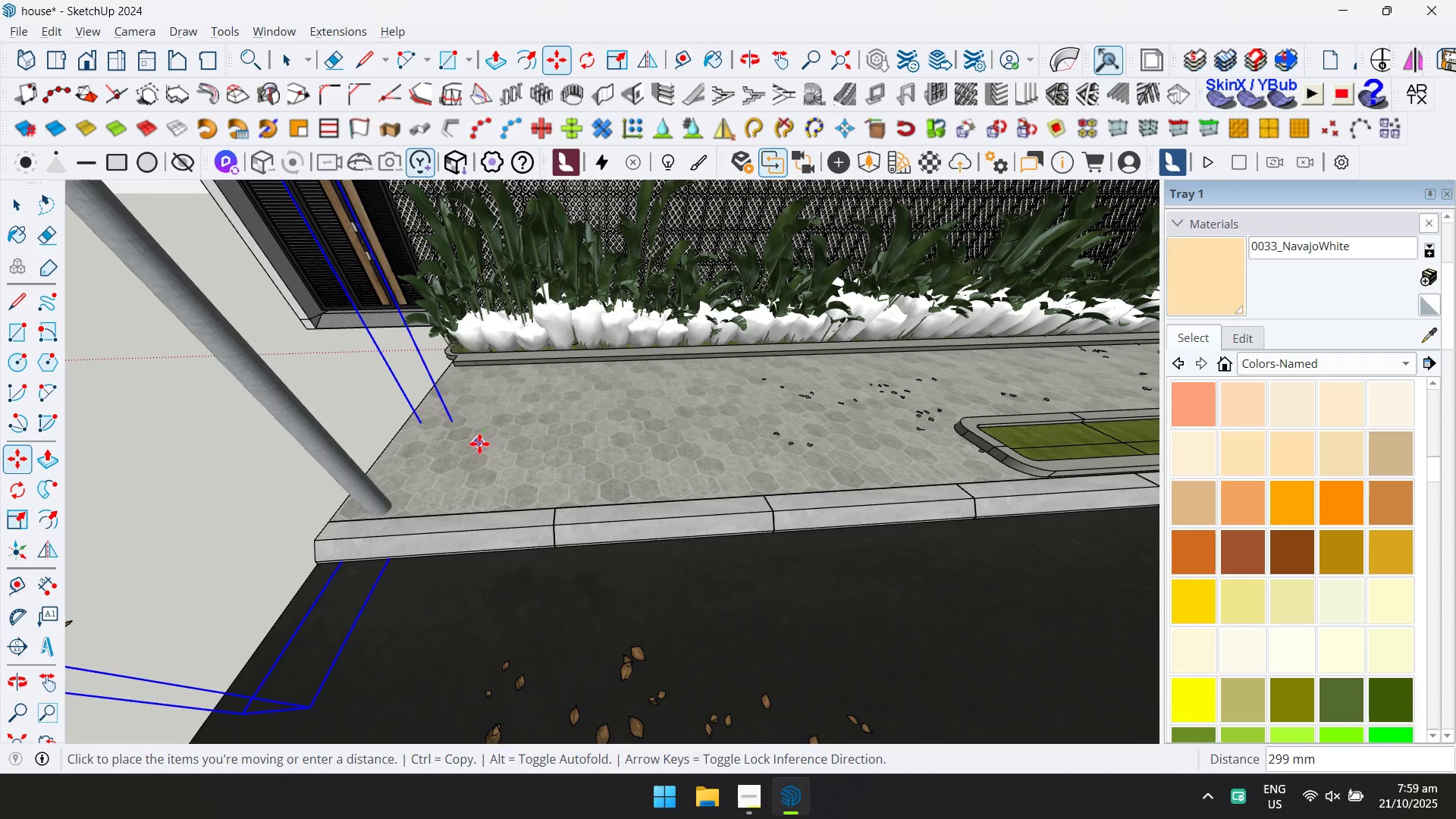 
left_click([483, 439])
 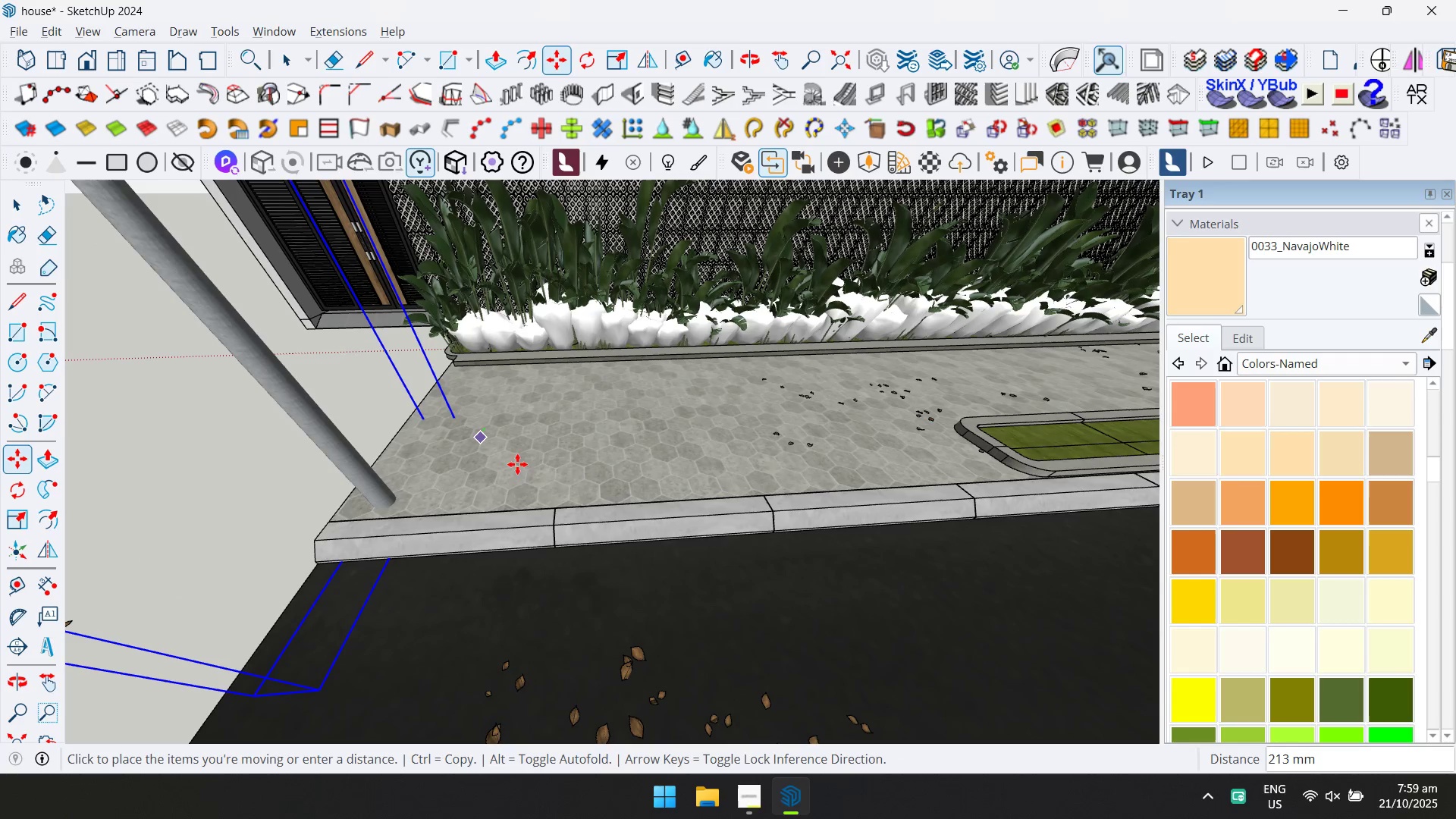 
double_click([516, 464])
 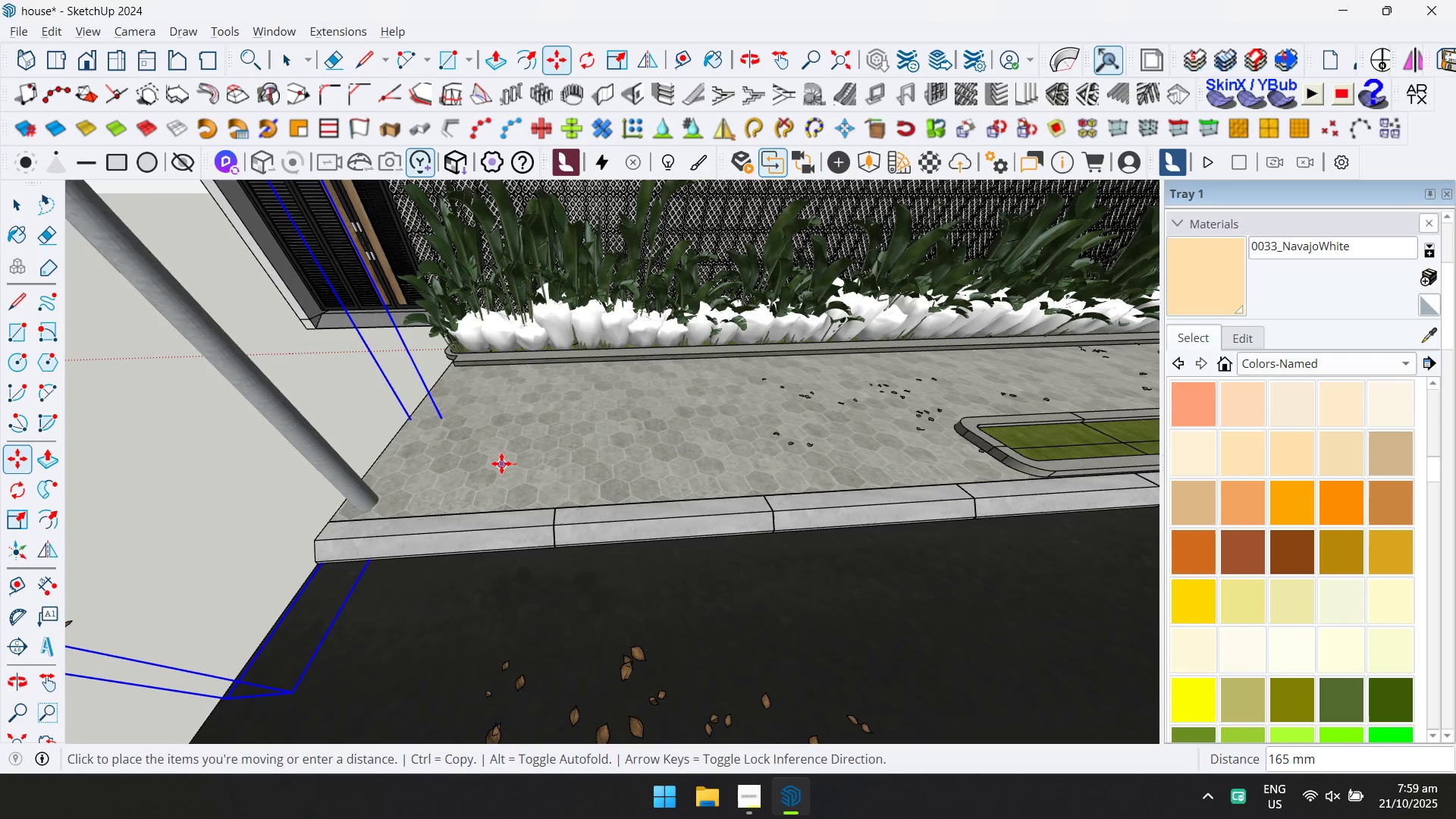 
left_click([501, 463])
 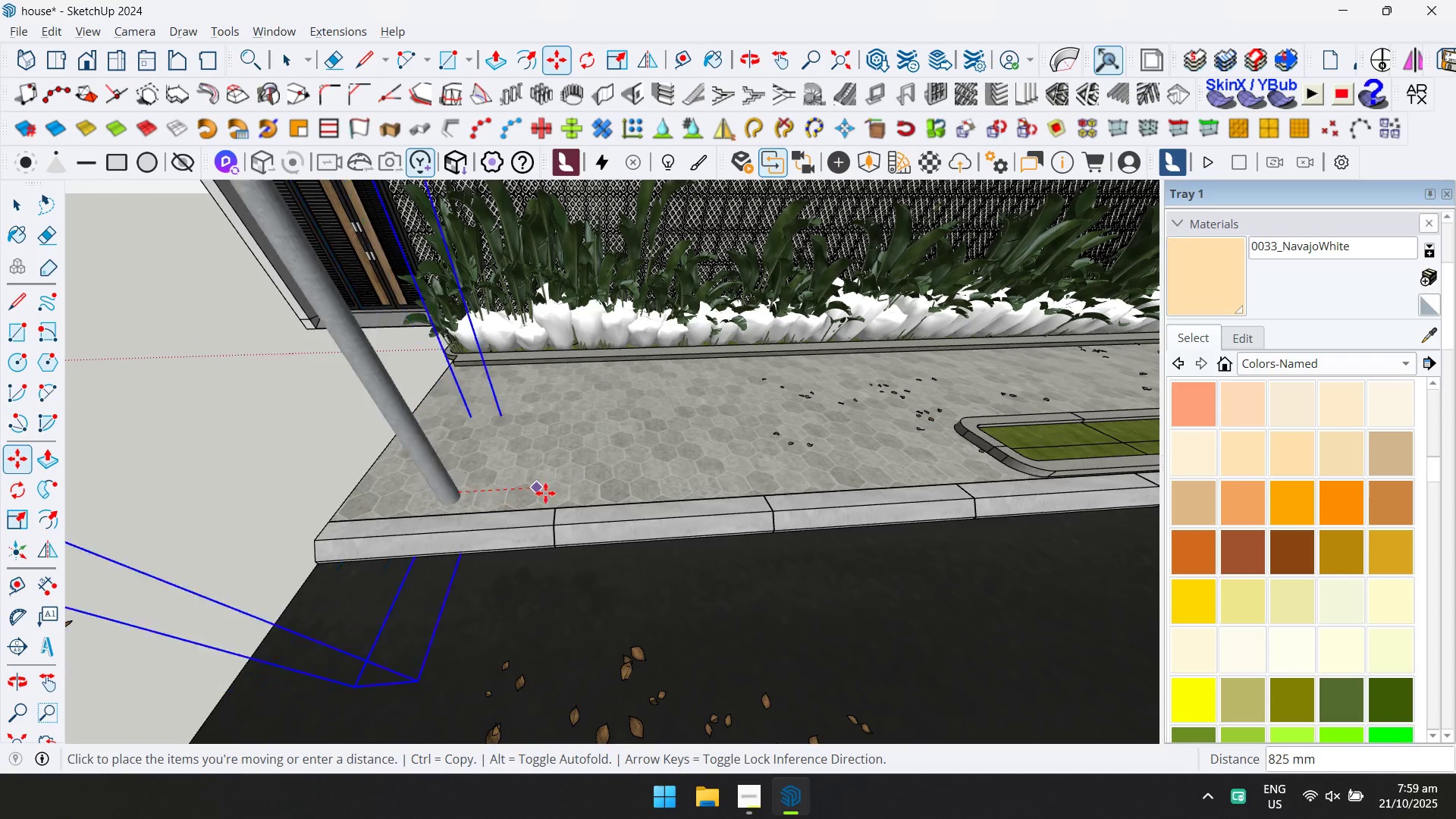 
key(Control+ControlLeft)
 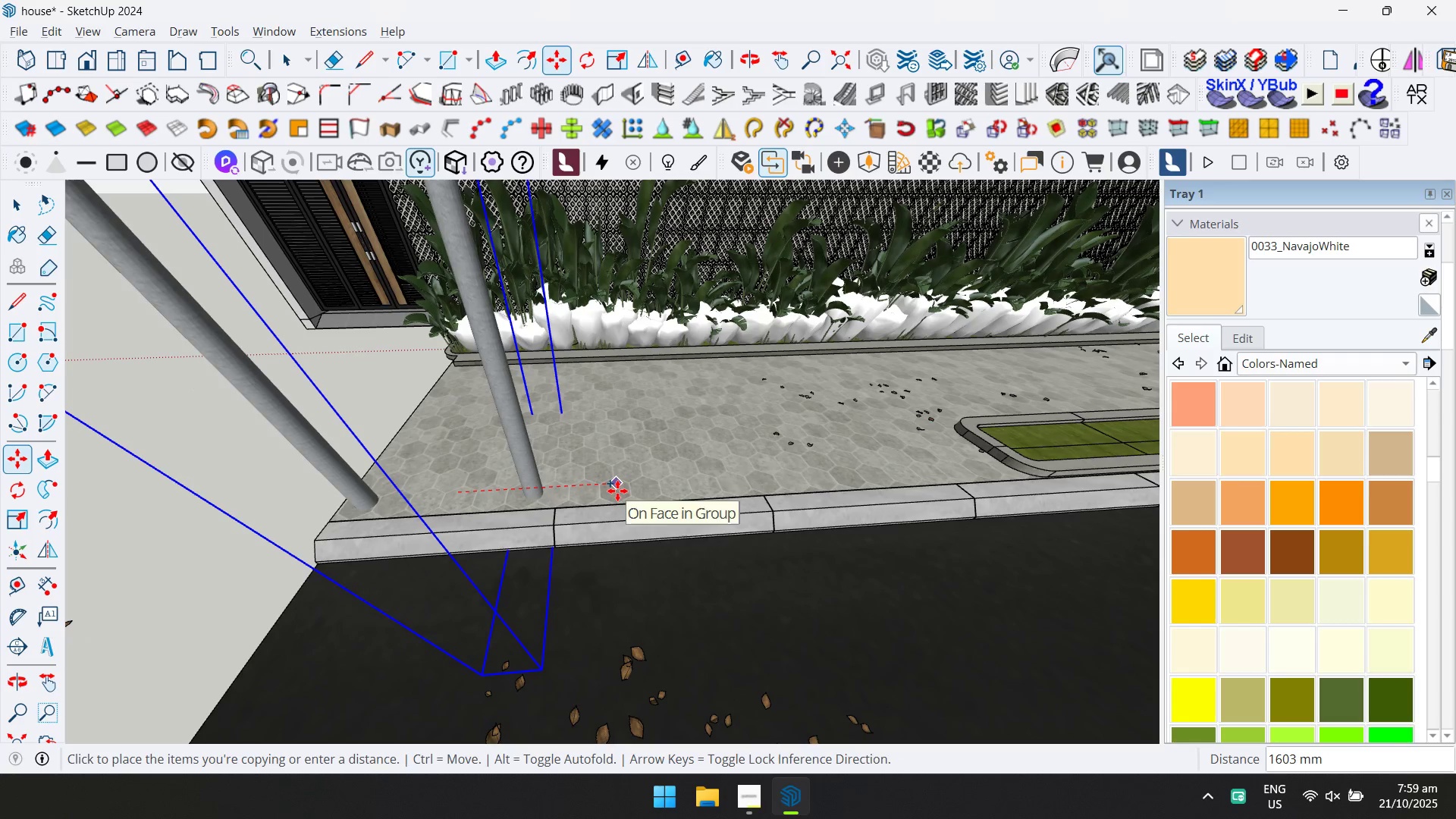 
key(ArrowLeft)
 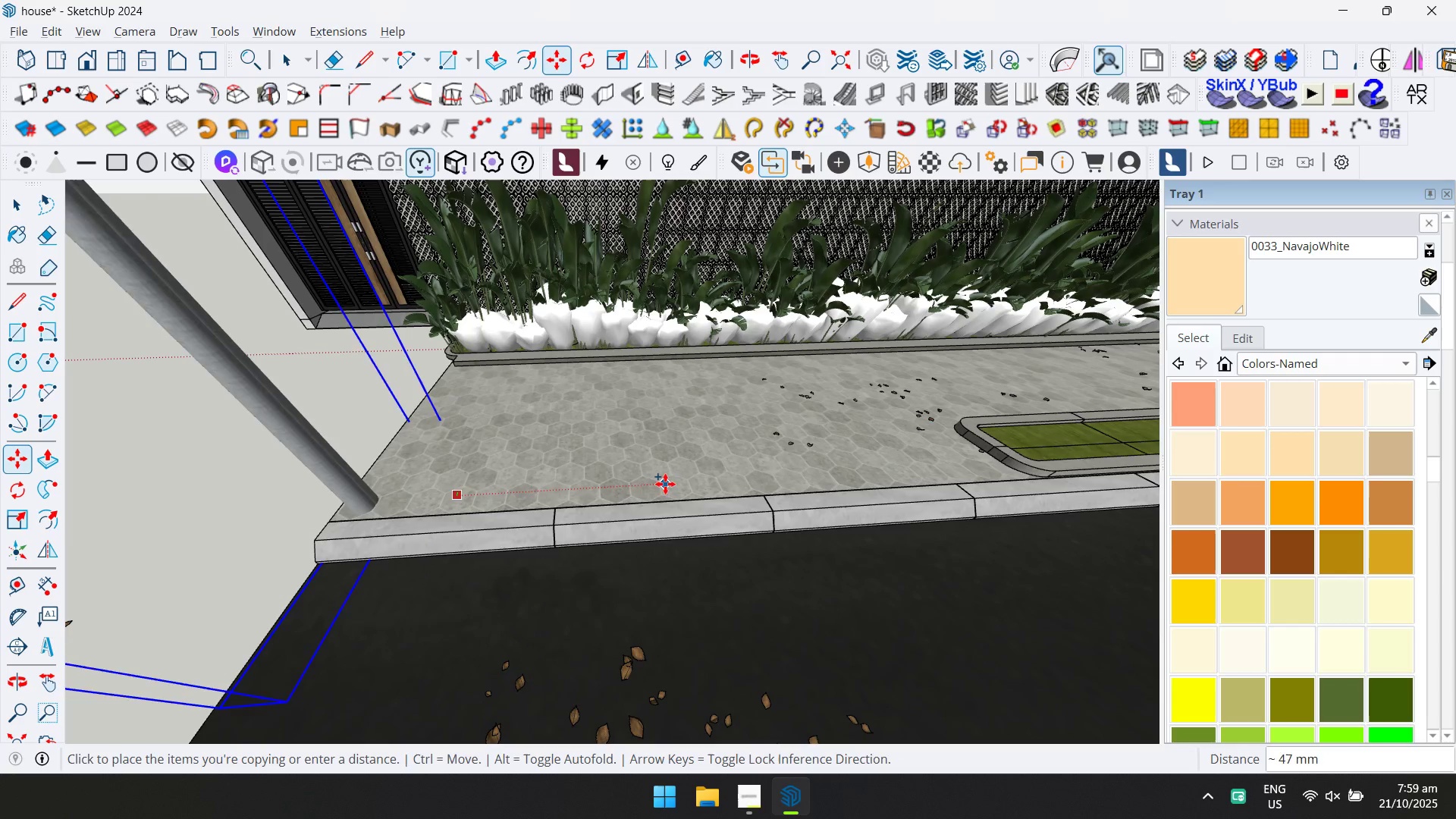 
key(ArrowRight)
 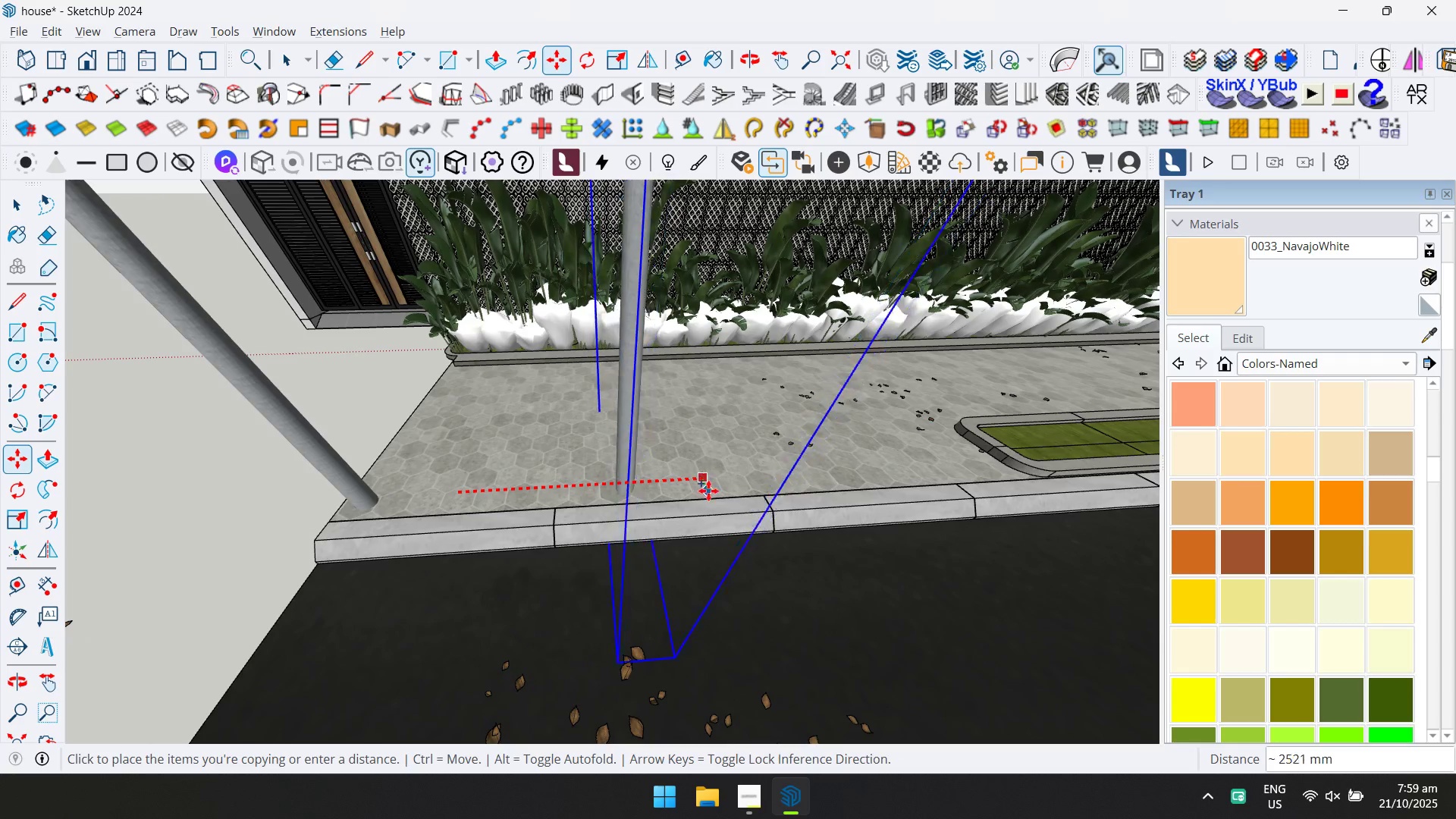 
scroll: coordinate [850, 585], scroll_direction: down, amount: 16.0
 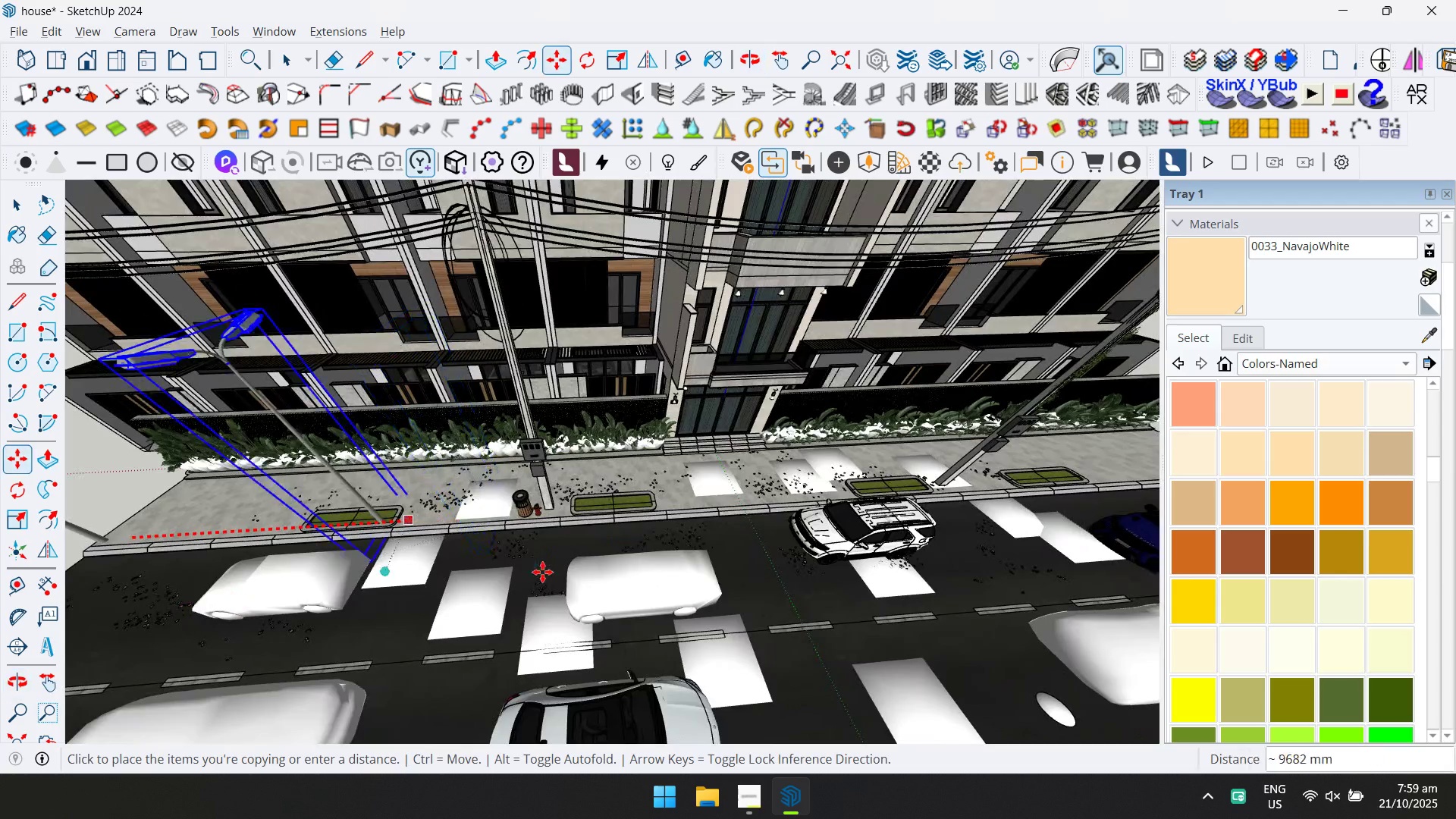 
hold_key(key=ShiftLeft, duration=0.5)
 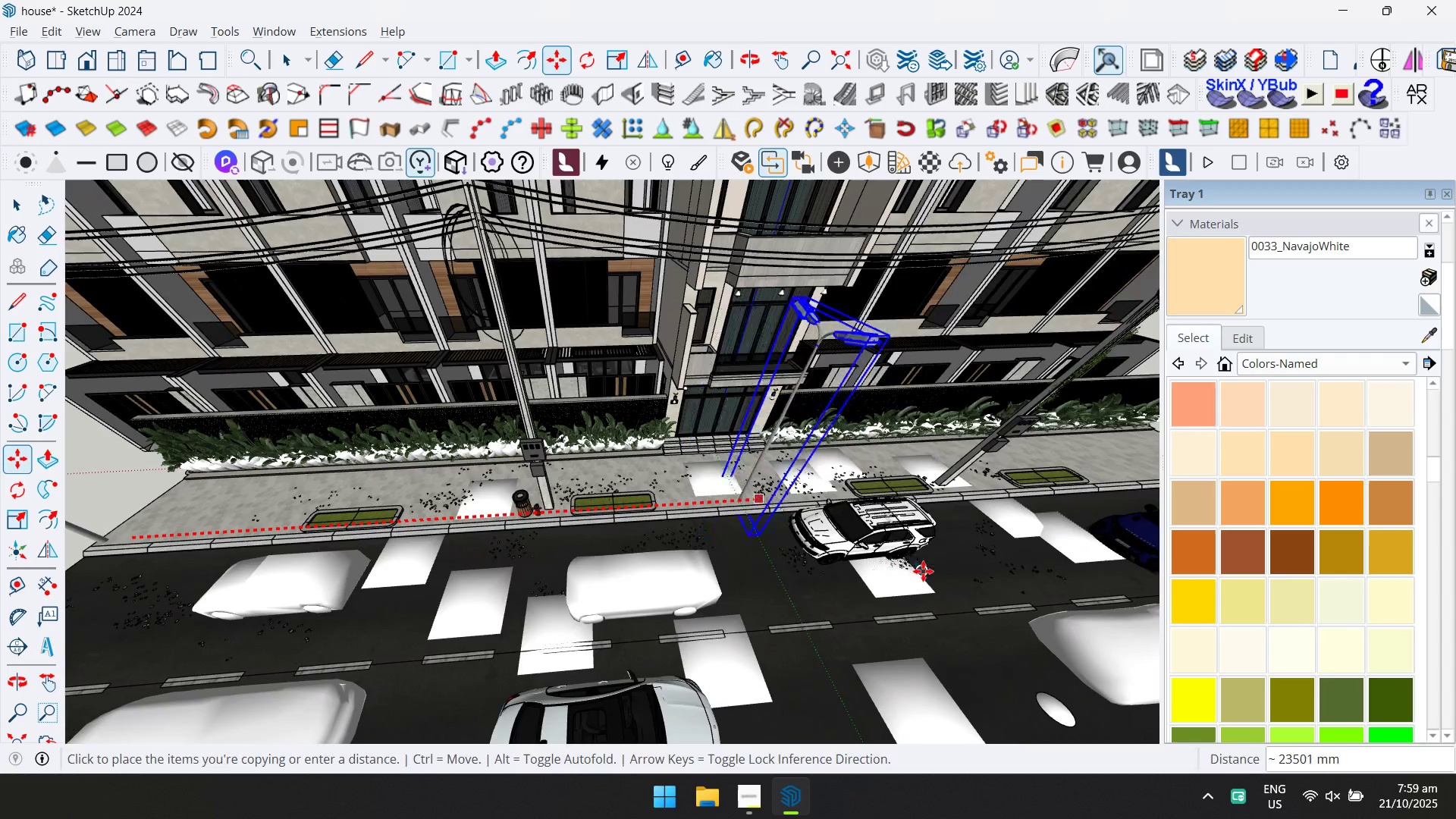 
hold_key(key=ShiftLeft, duration=0.39)
 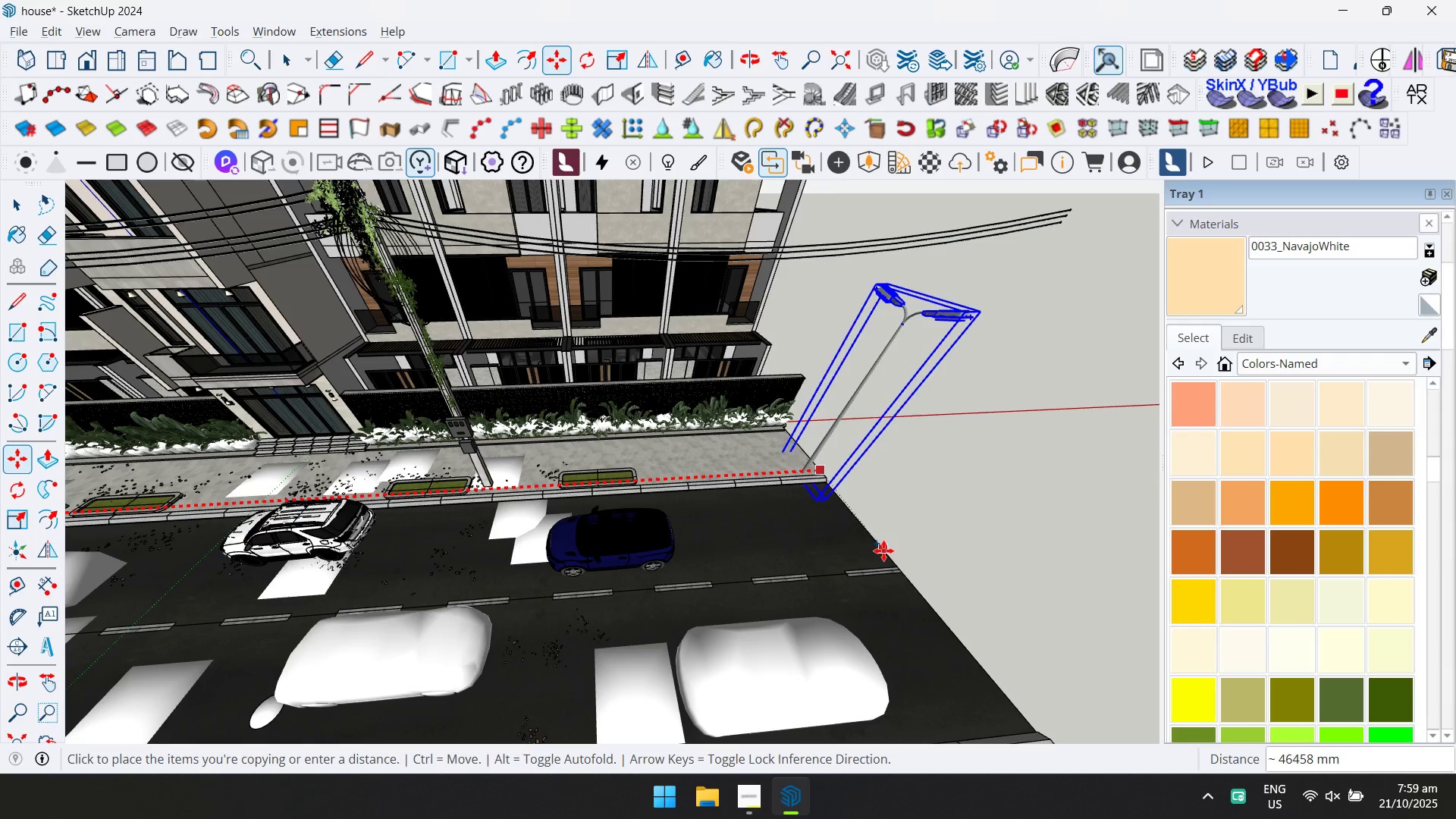 
left_click([883, 551])
 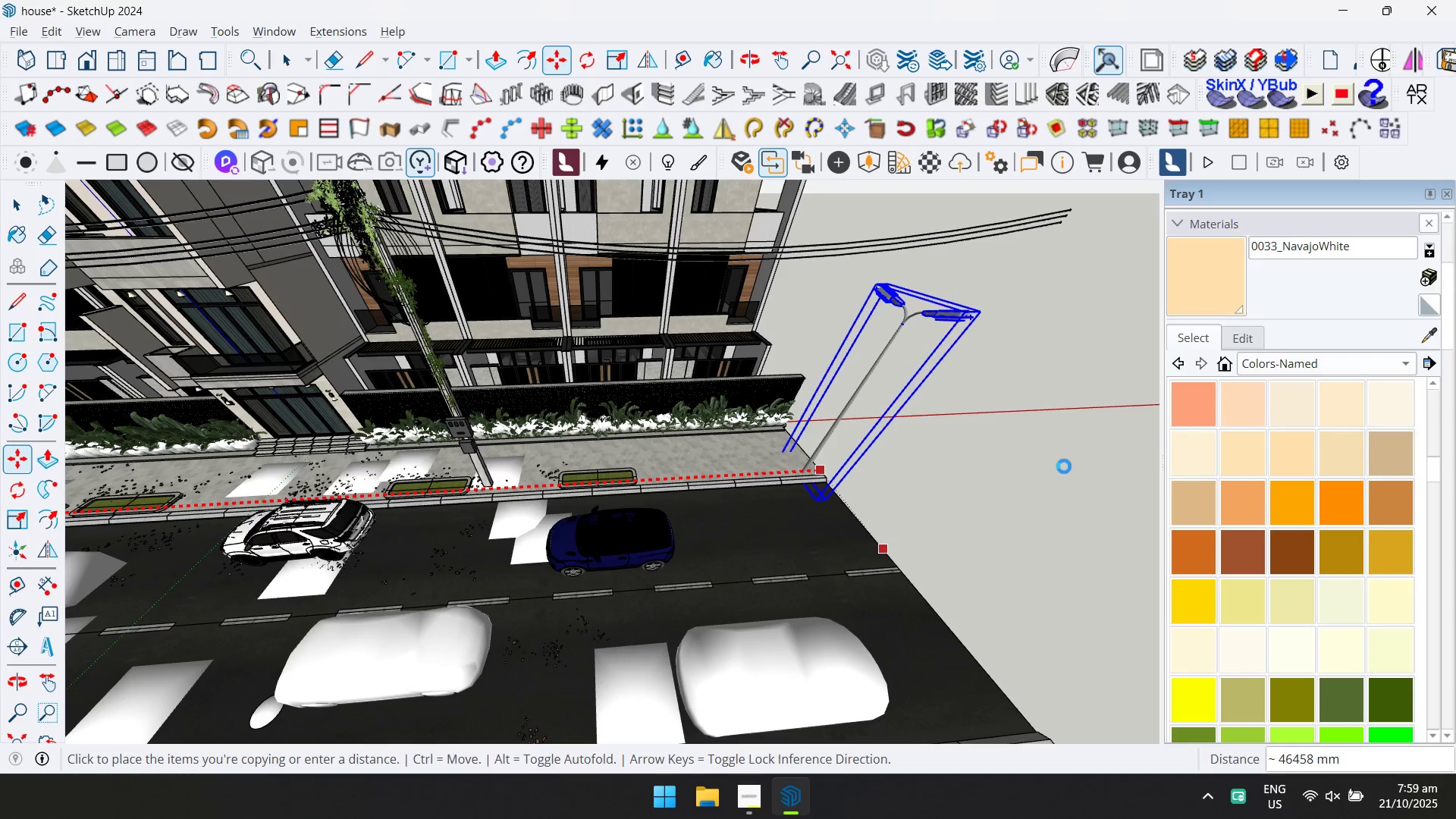 
key(Slash)
 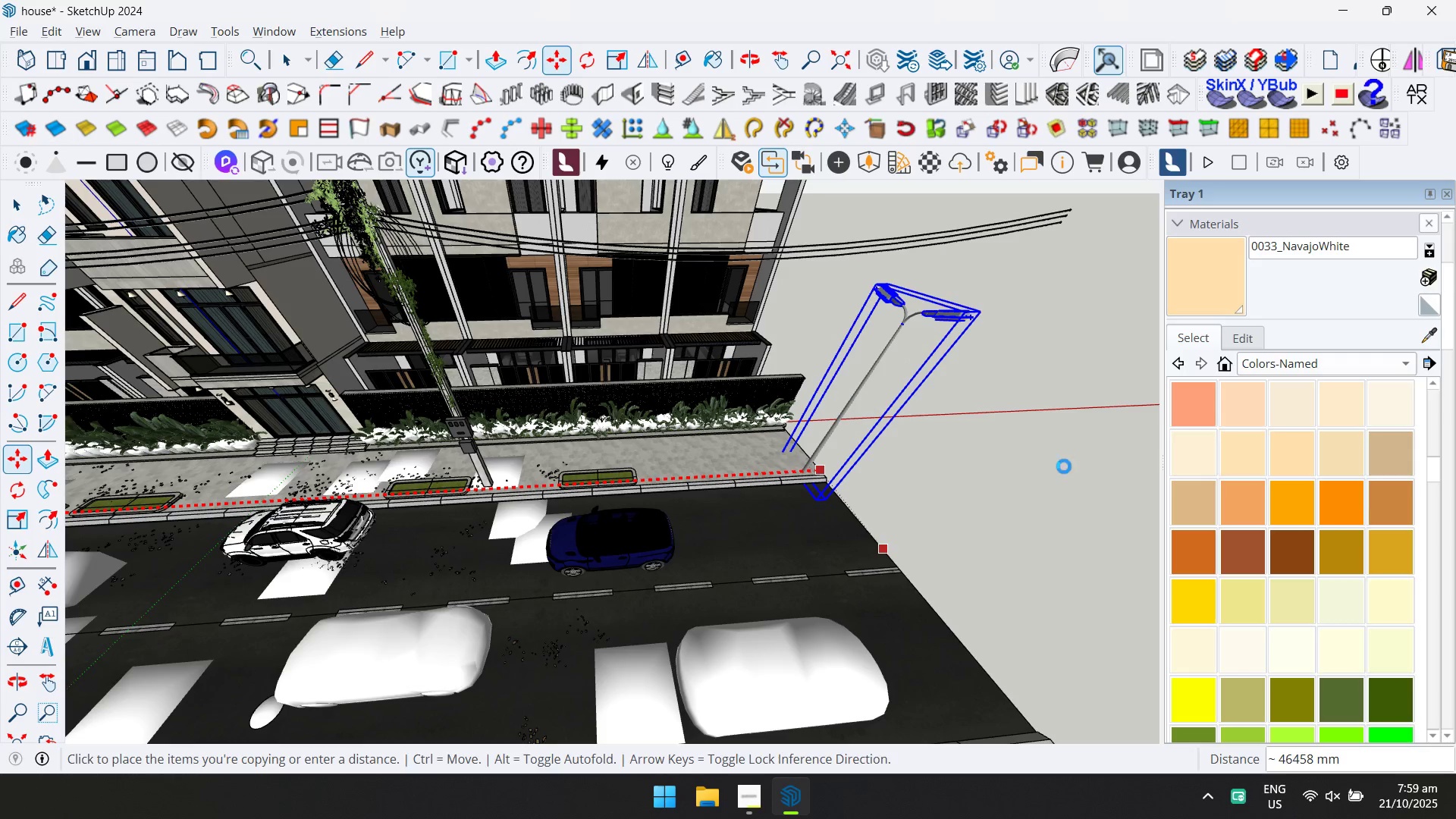 
key(3)
 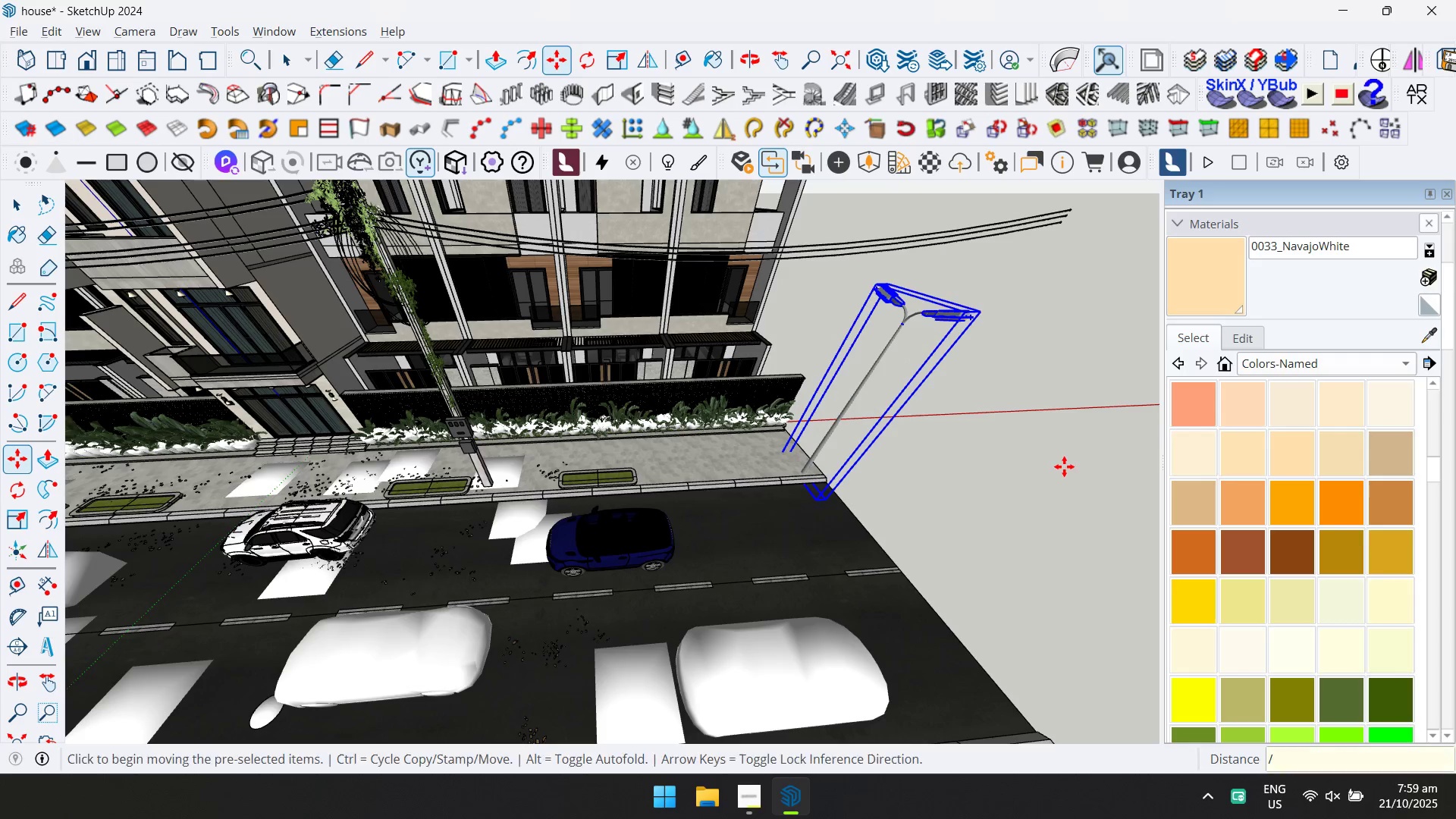 
key(Enter)
 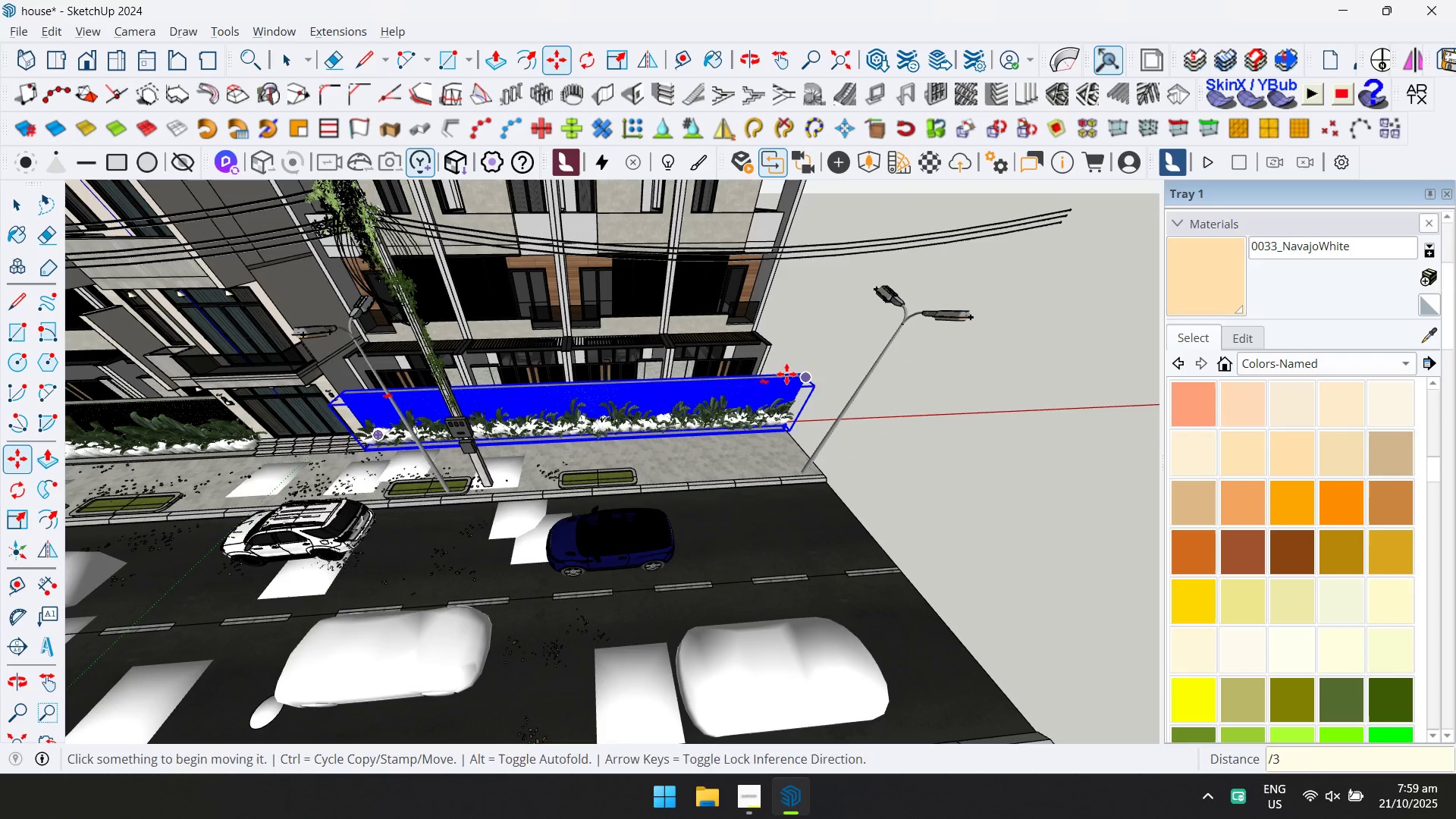 
hold_key(key=ShiftLeft, duration=0.6)
 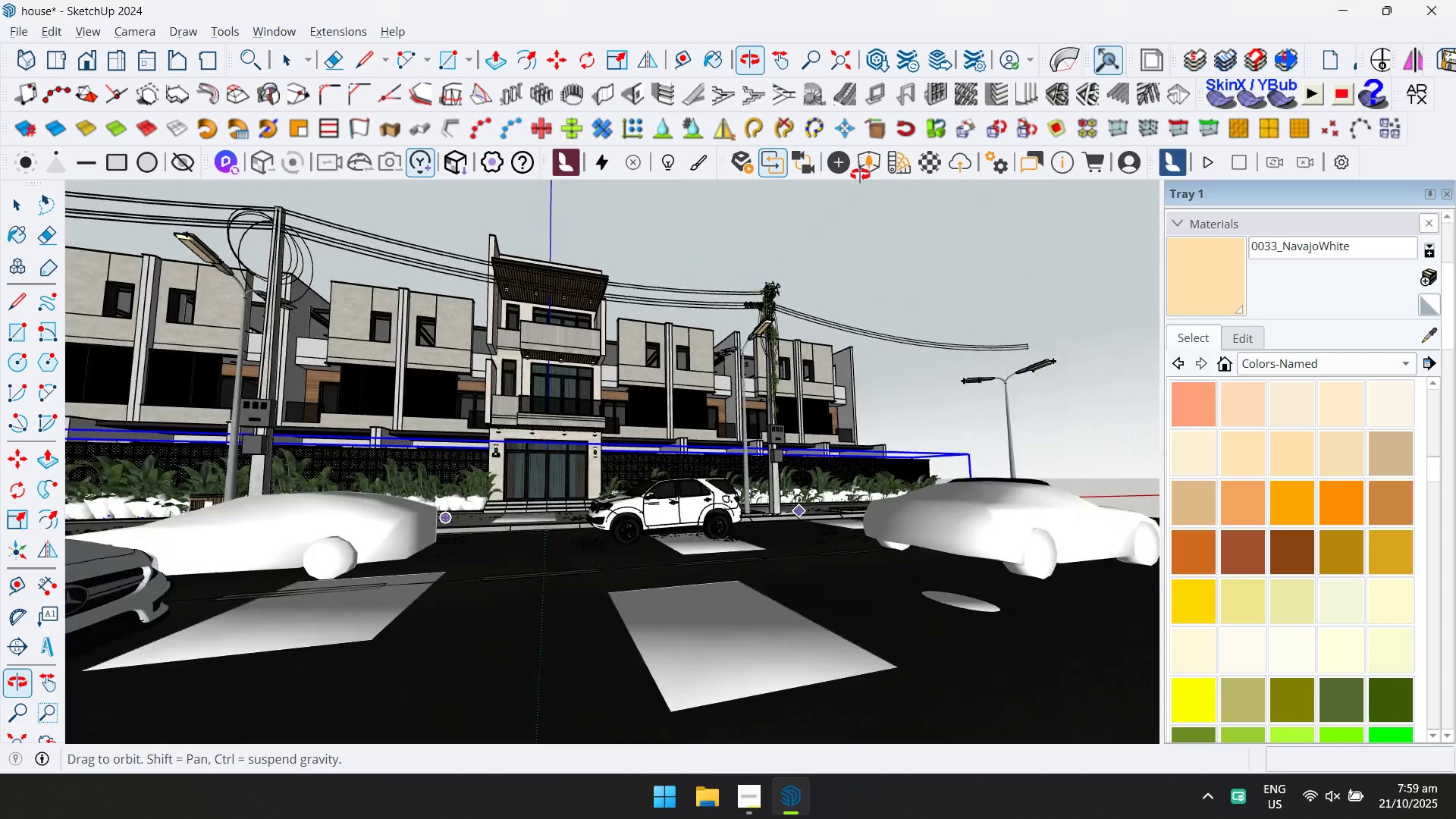 
hold_key(key=ShiftLeft, duration=1.25)
 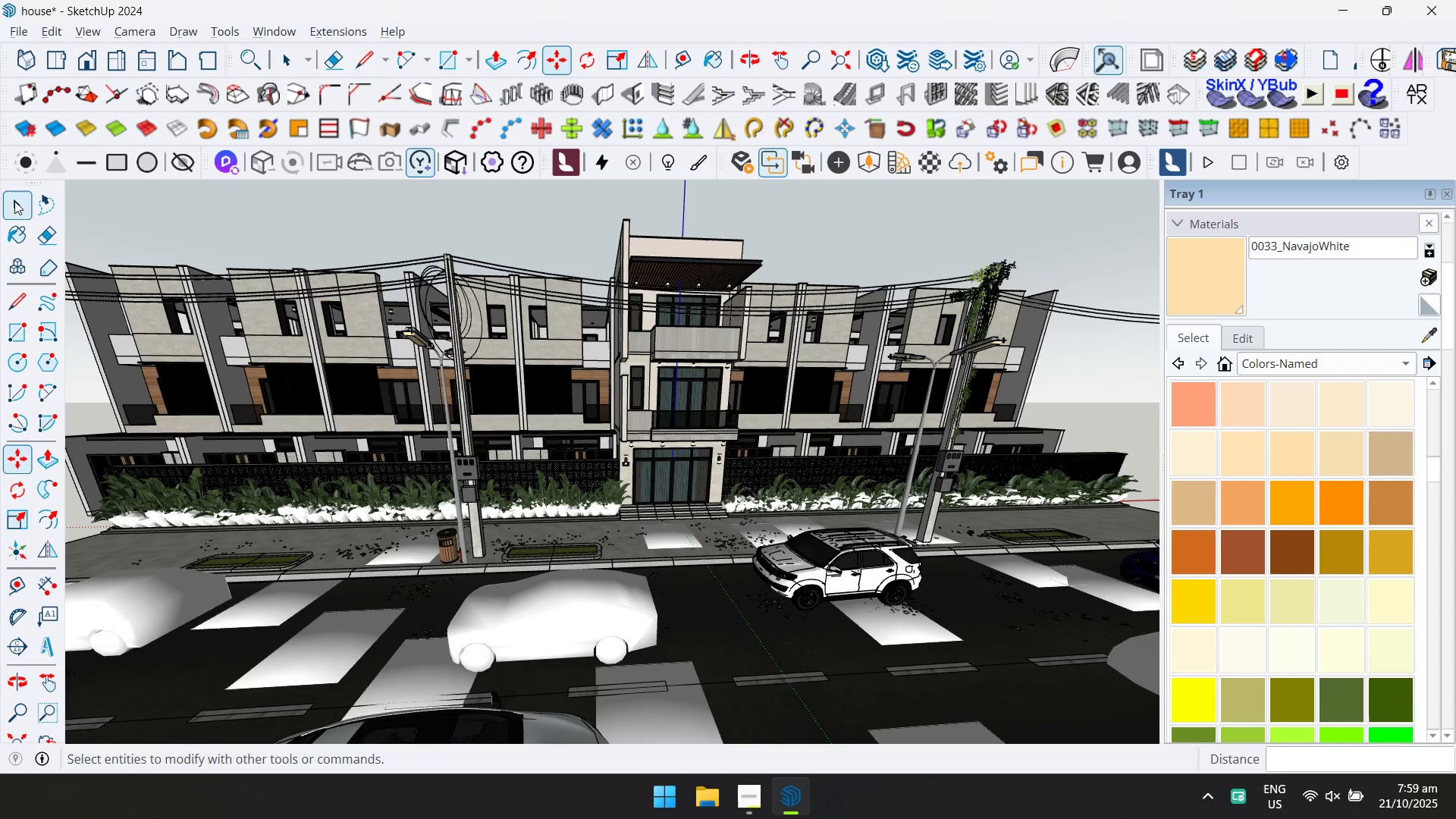 
double_click([585, 209])
 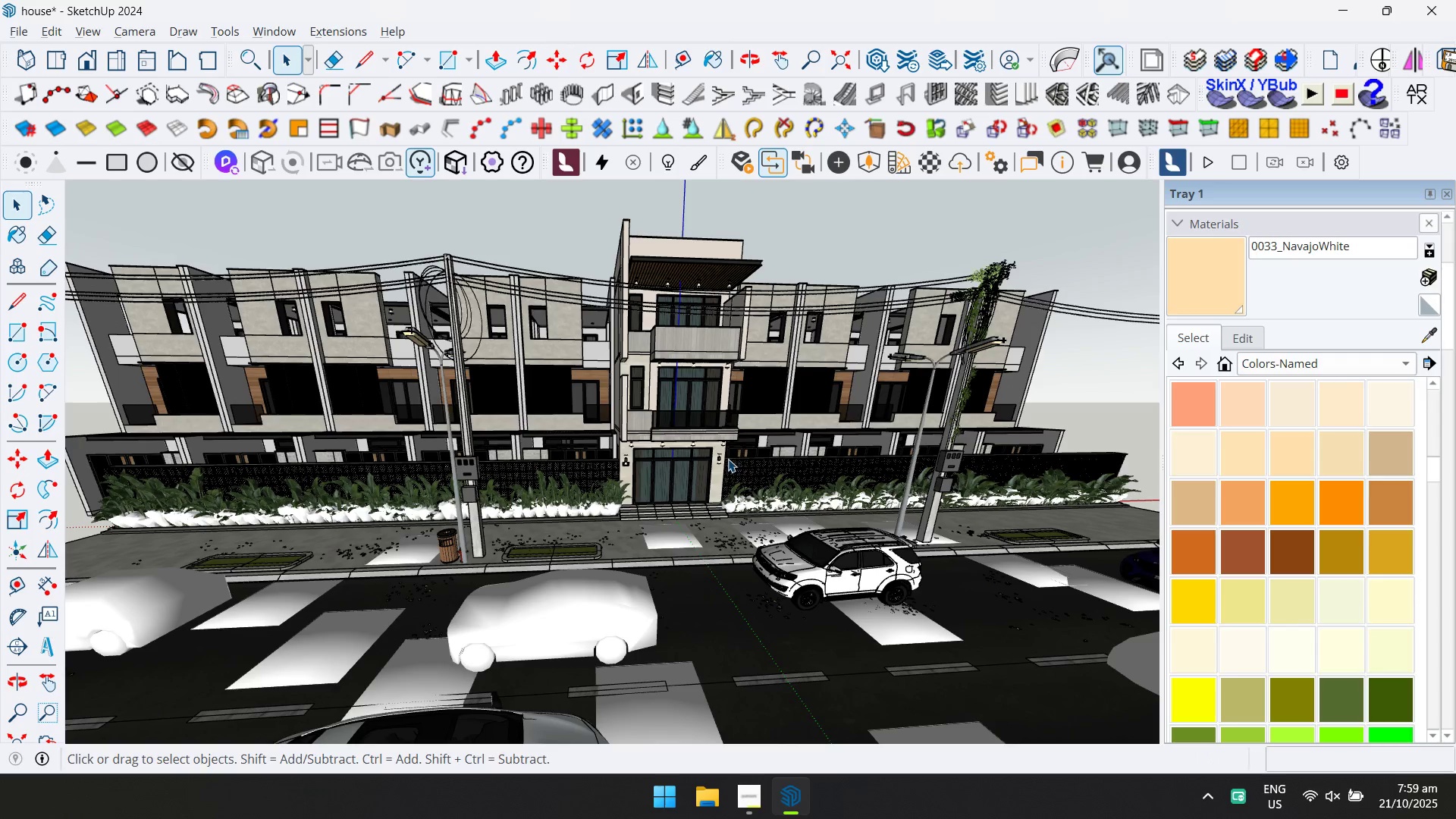 
scroll: coordinate [739, 469], scroll_direction: up, amount: 3.0
 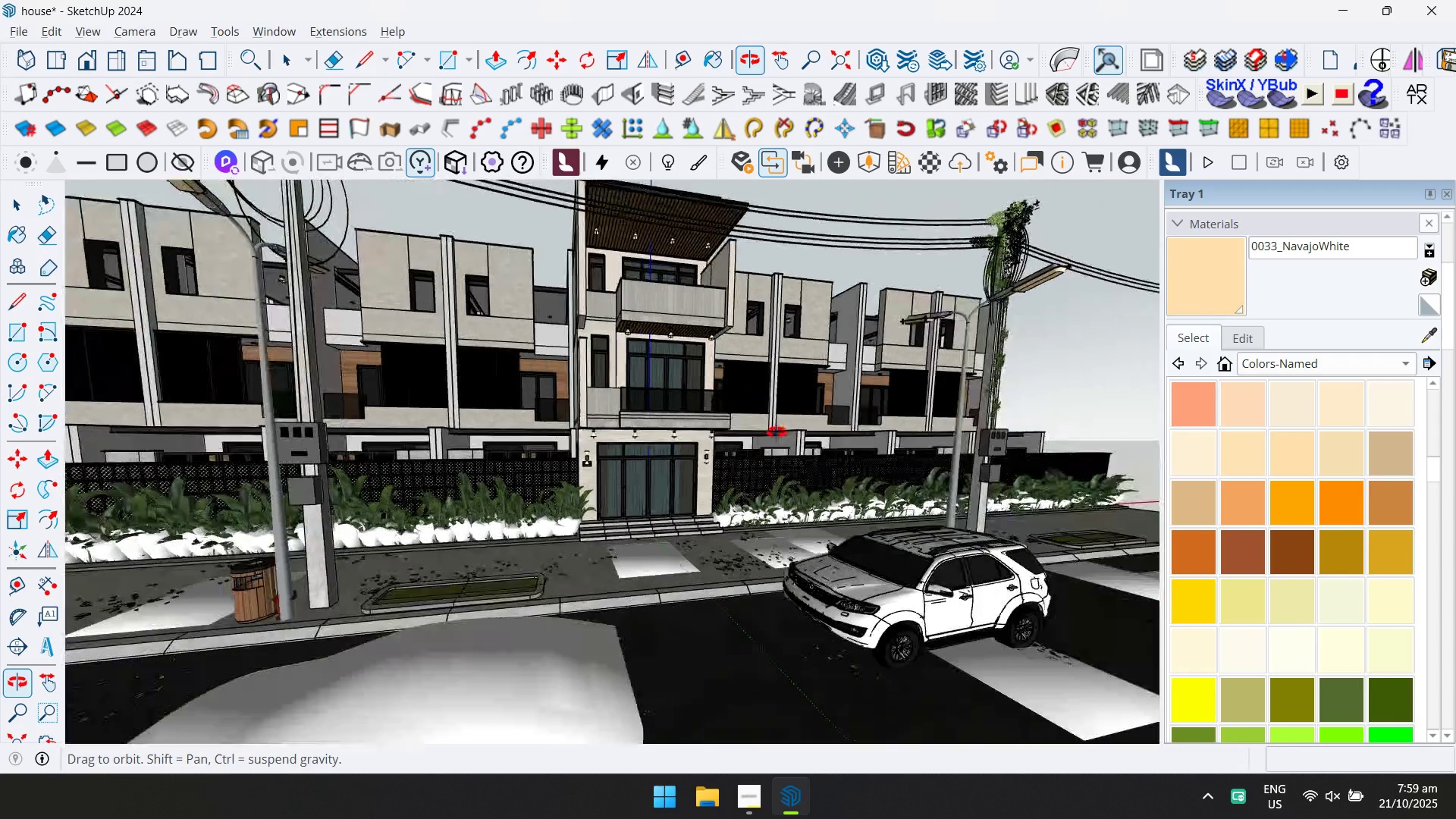 
key(Shift+ShiftLeft)
 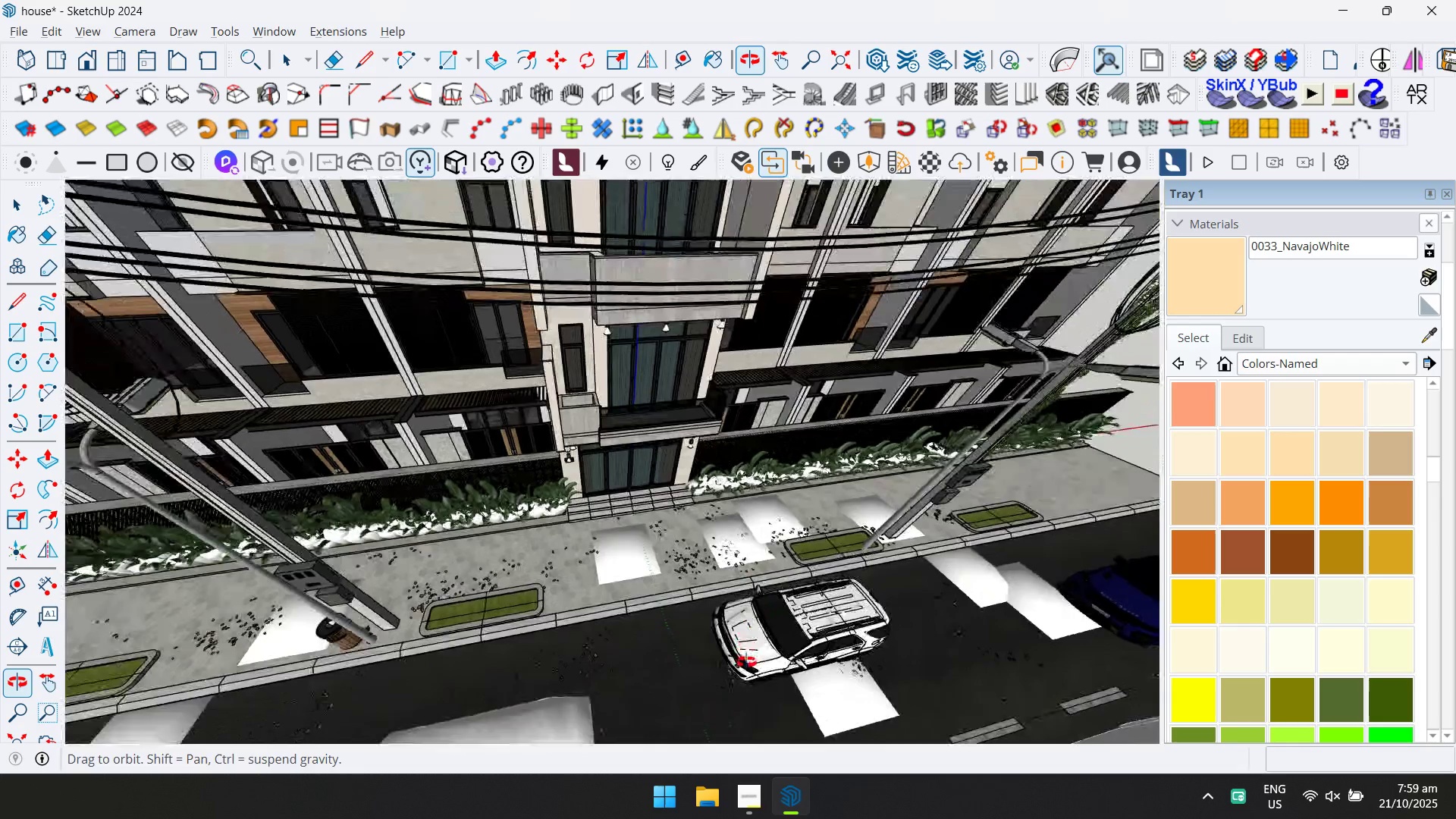 
hold_key(key=ShiftLeft, duration=0.35)
 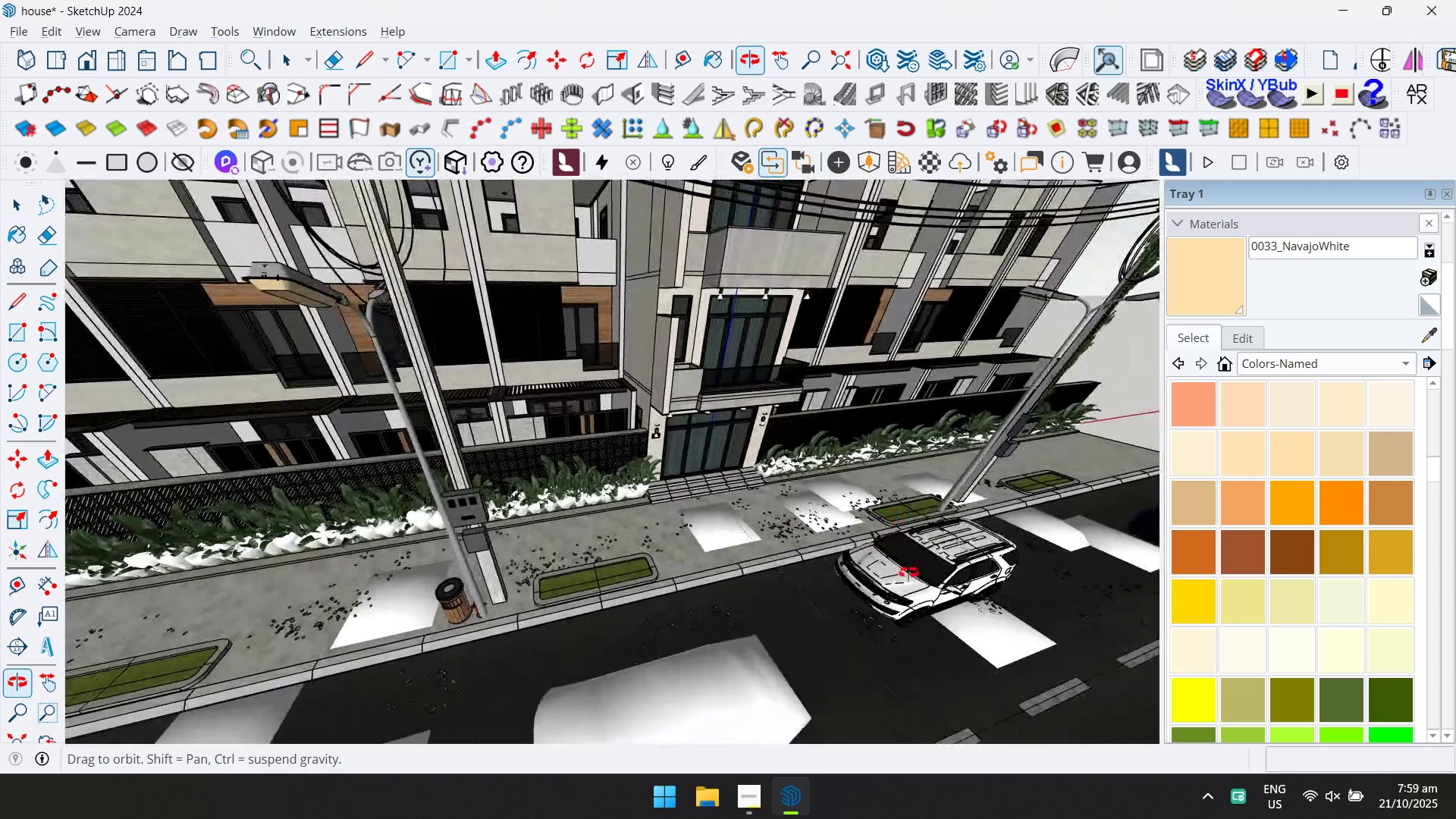 
scroll: coordinate [741, 574], scroll_direction: down, amount: 1.0
 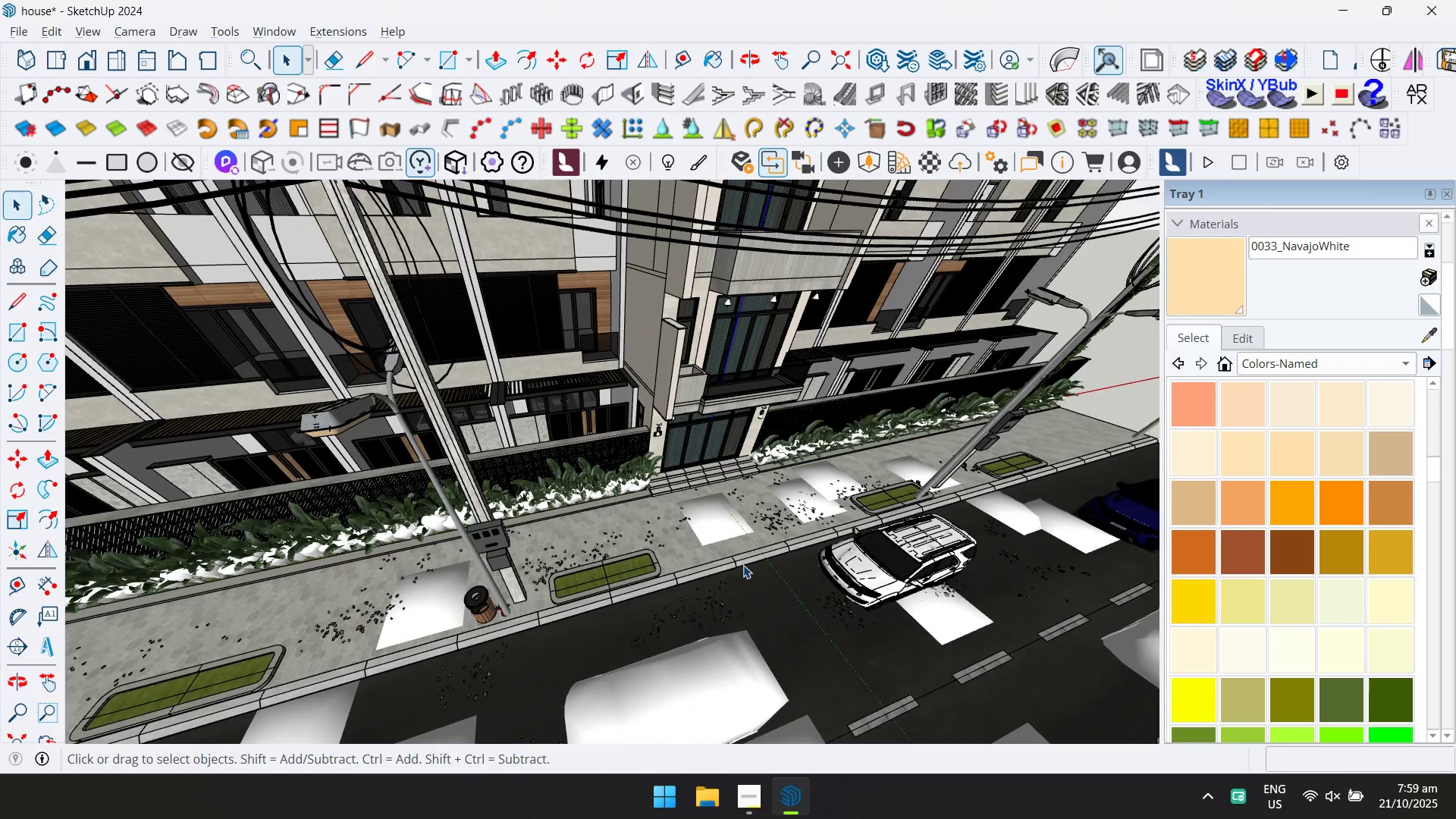 
key(Alt+AltLeft)
 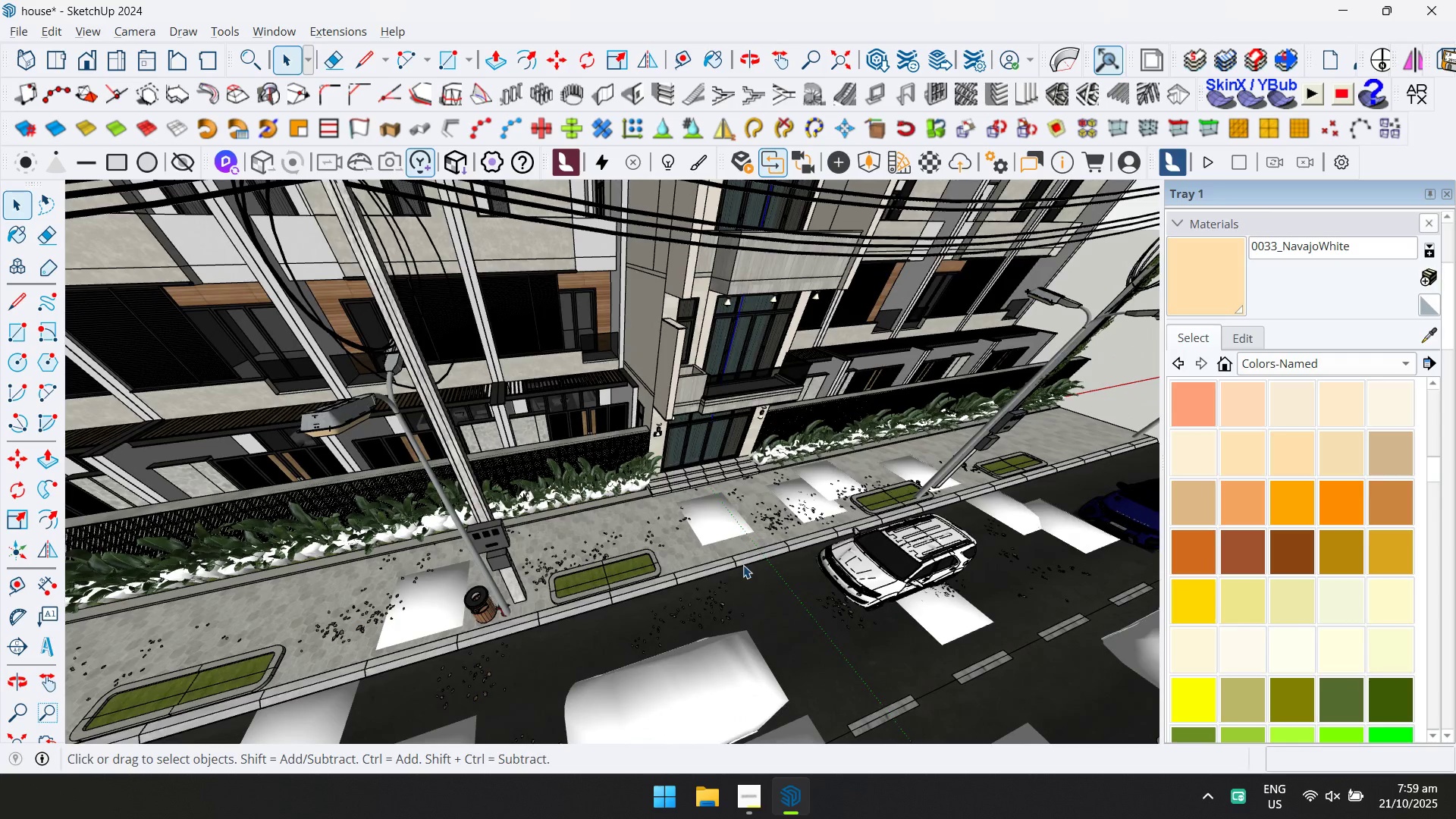 
key(Alt+Tab)